 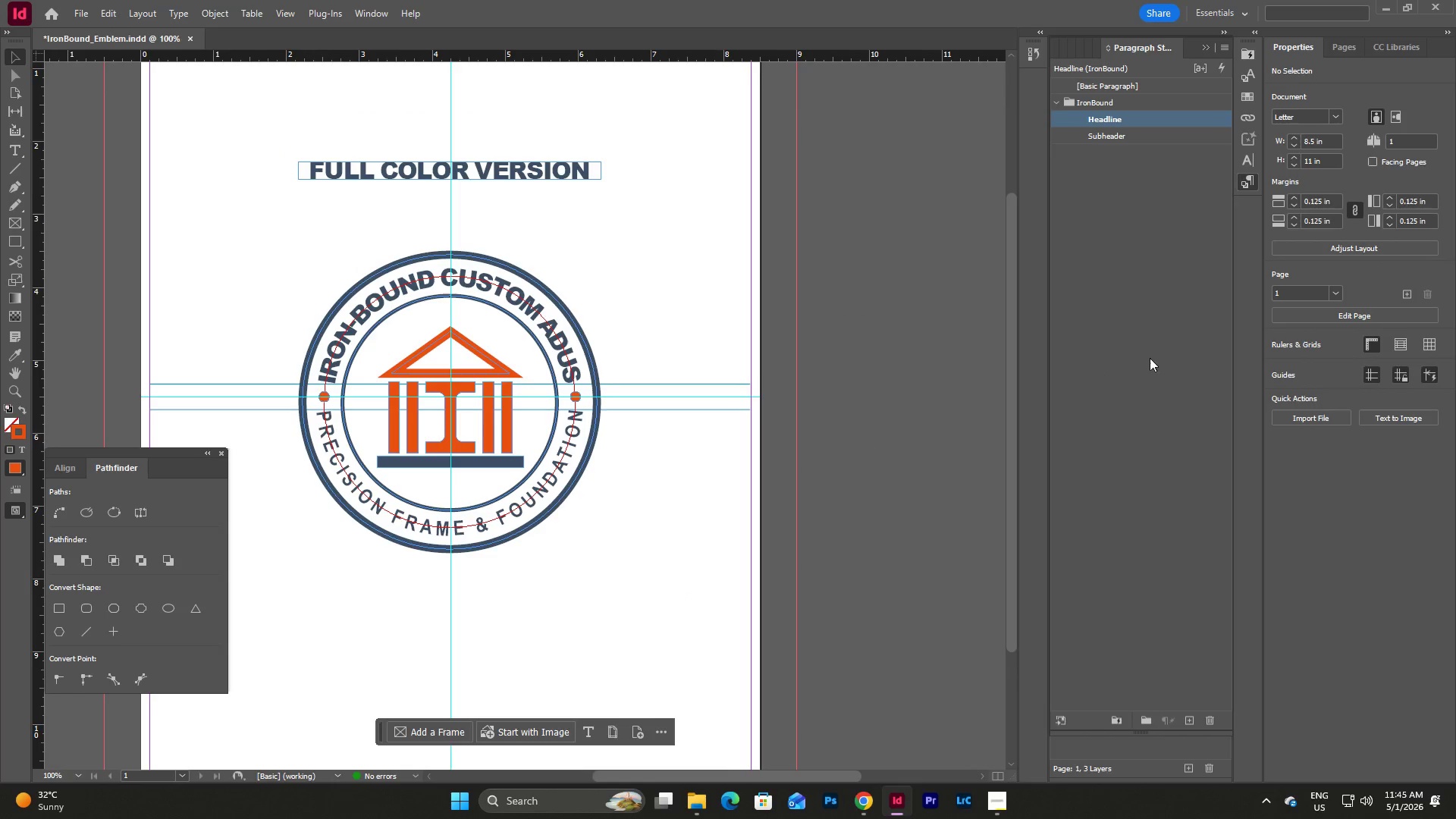 
left_click([1175, 265])
 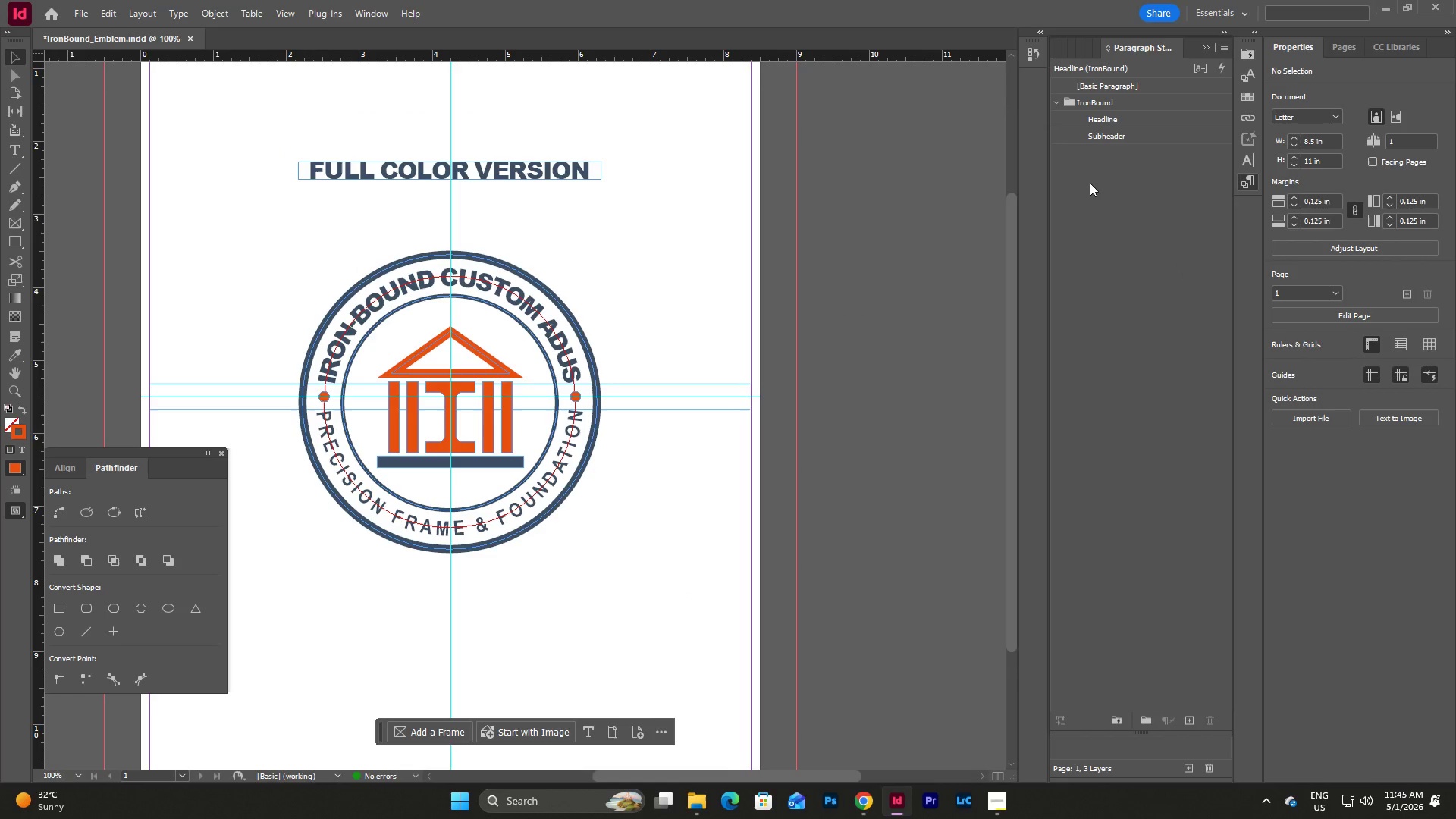 
scroll: coordinate [764, 332], scroll_direction: up, amount: 10.0
 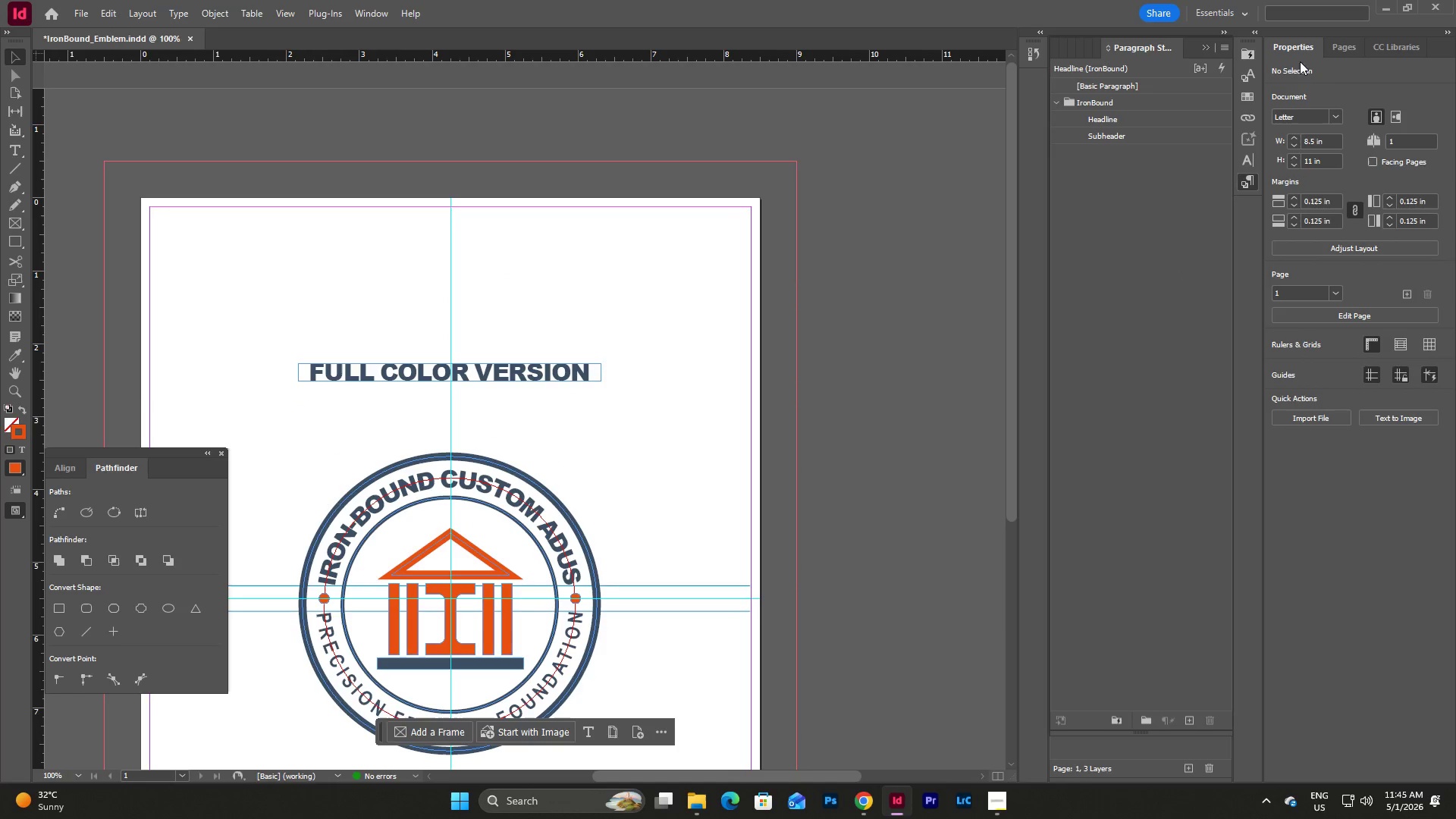 
left_click([1334, 51])
 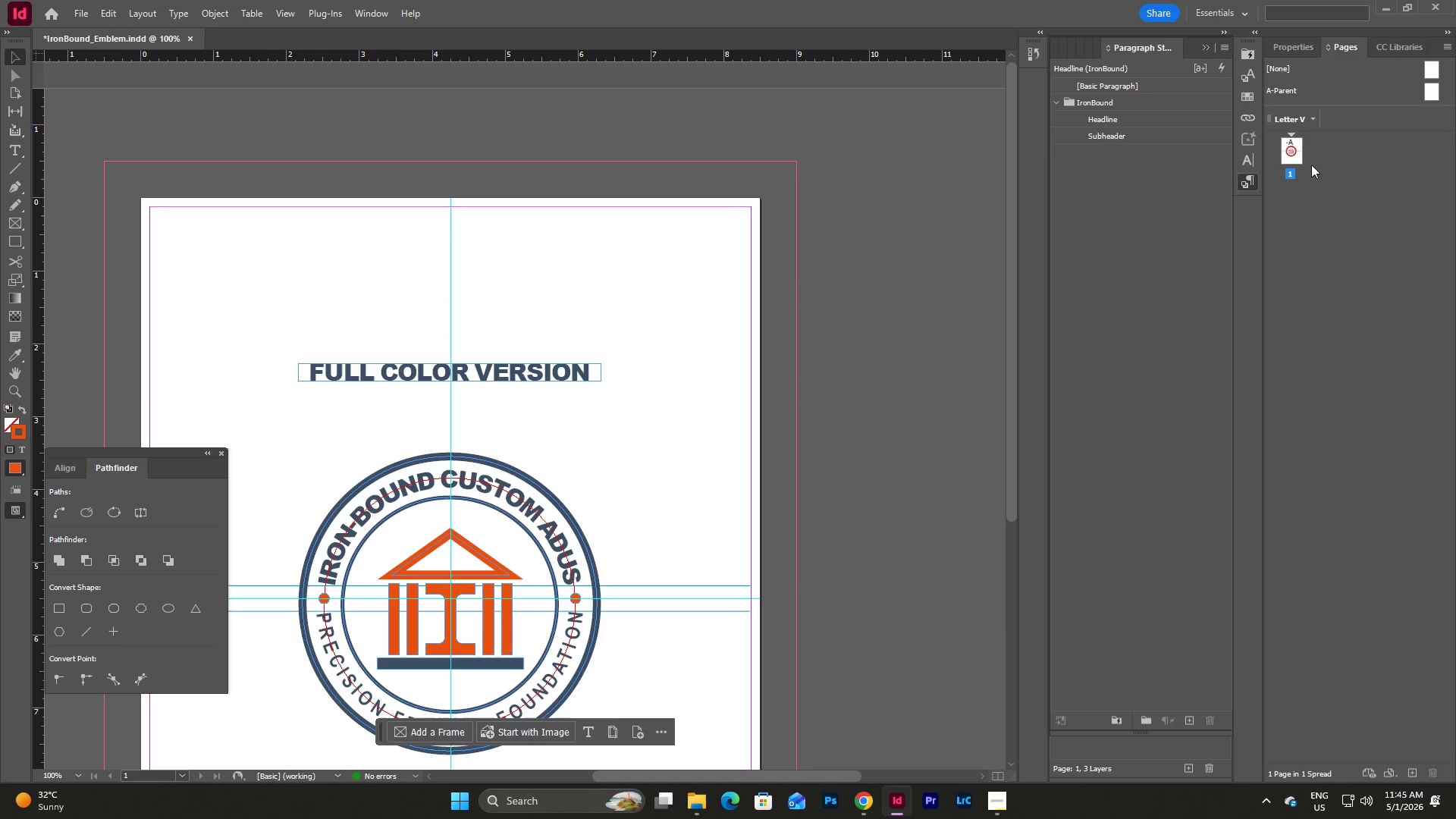 
double_click([1290, 153])
 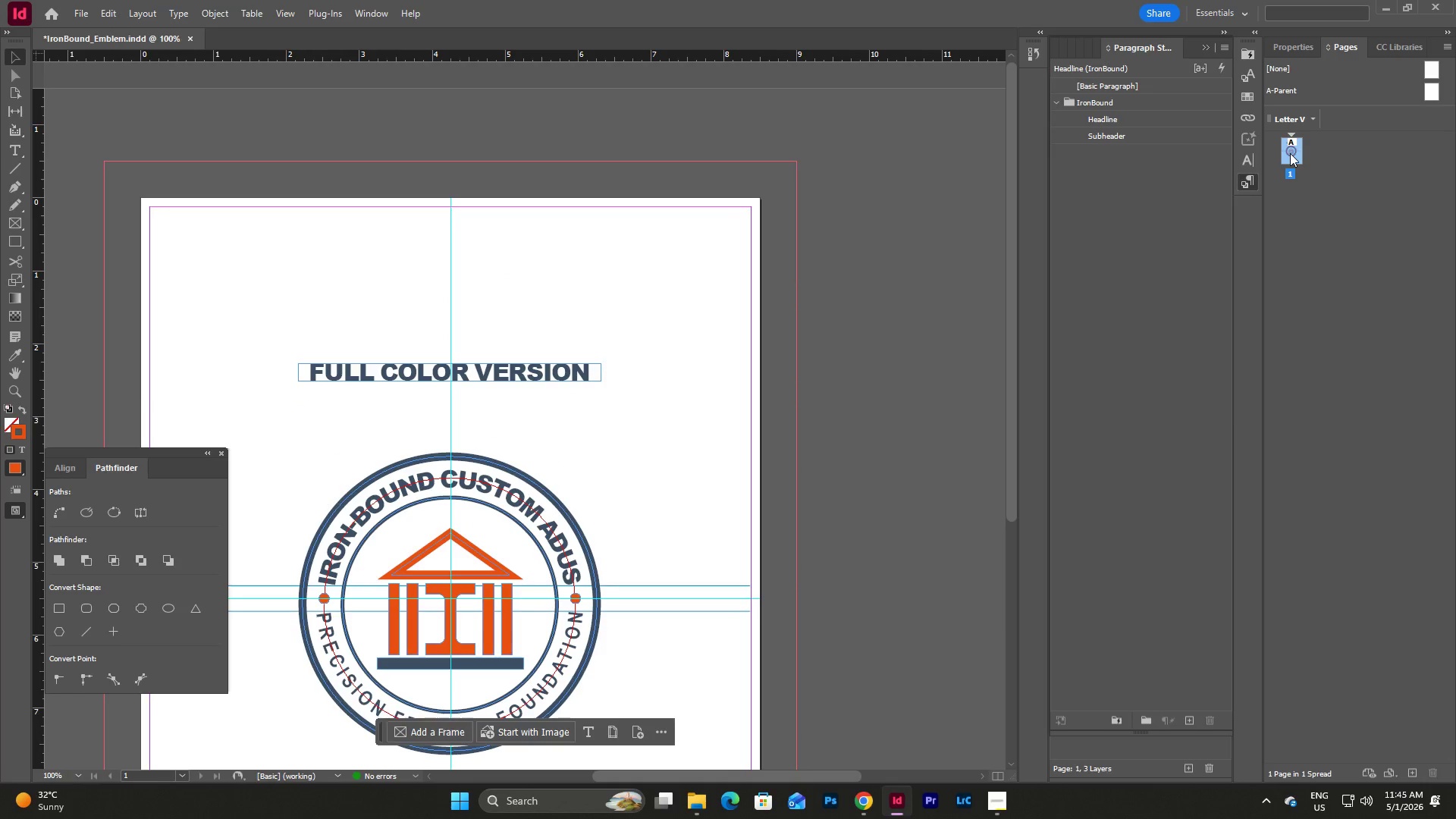 
right_click([1290, 153])
 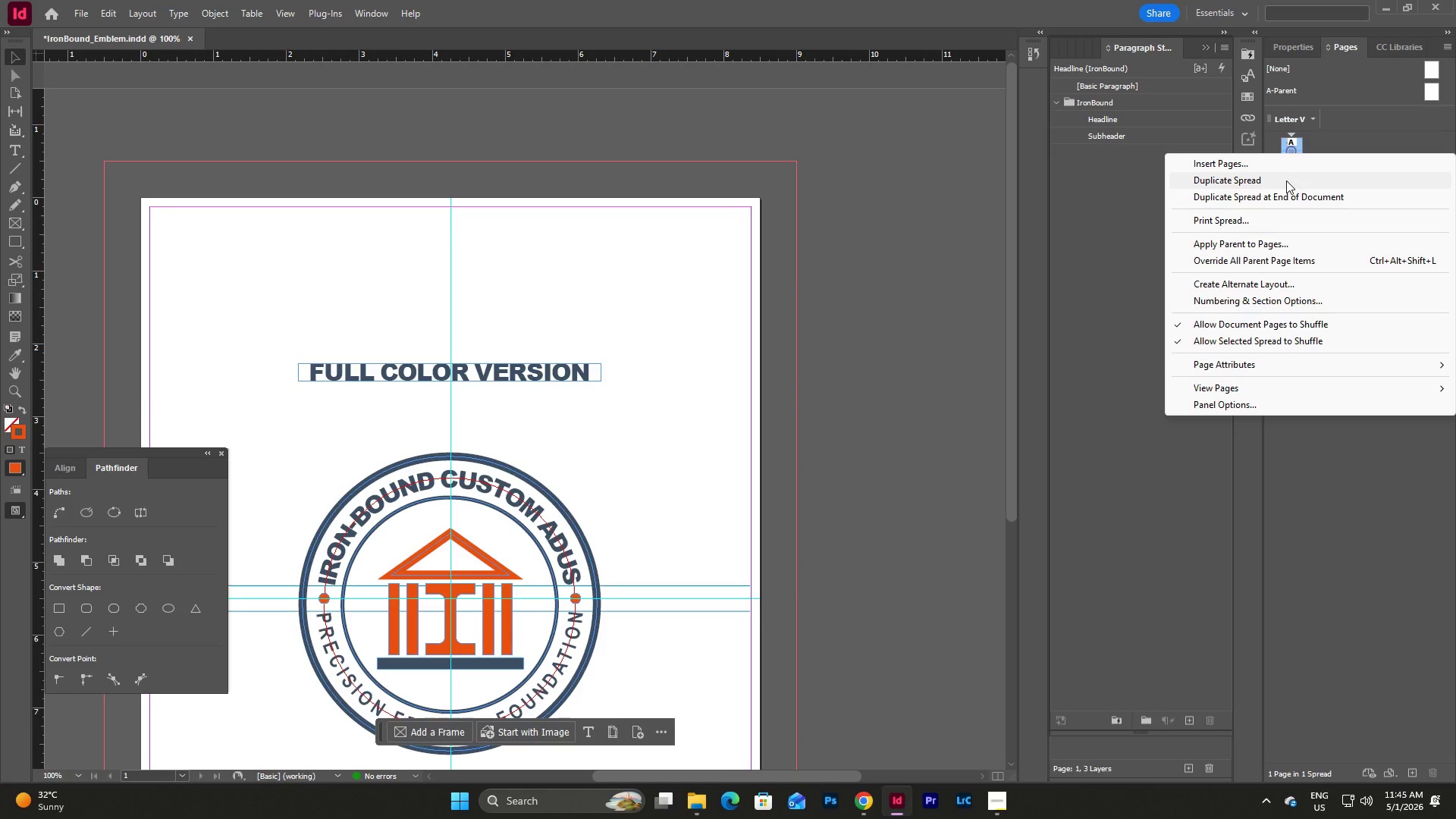 
left_click([1286, 180])
 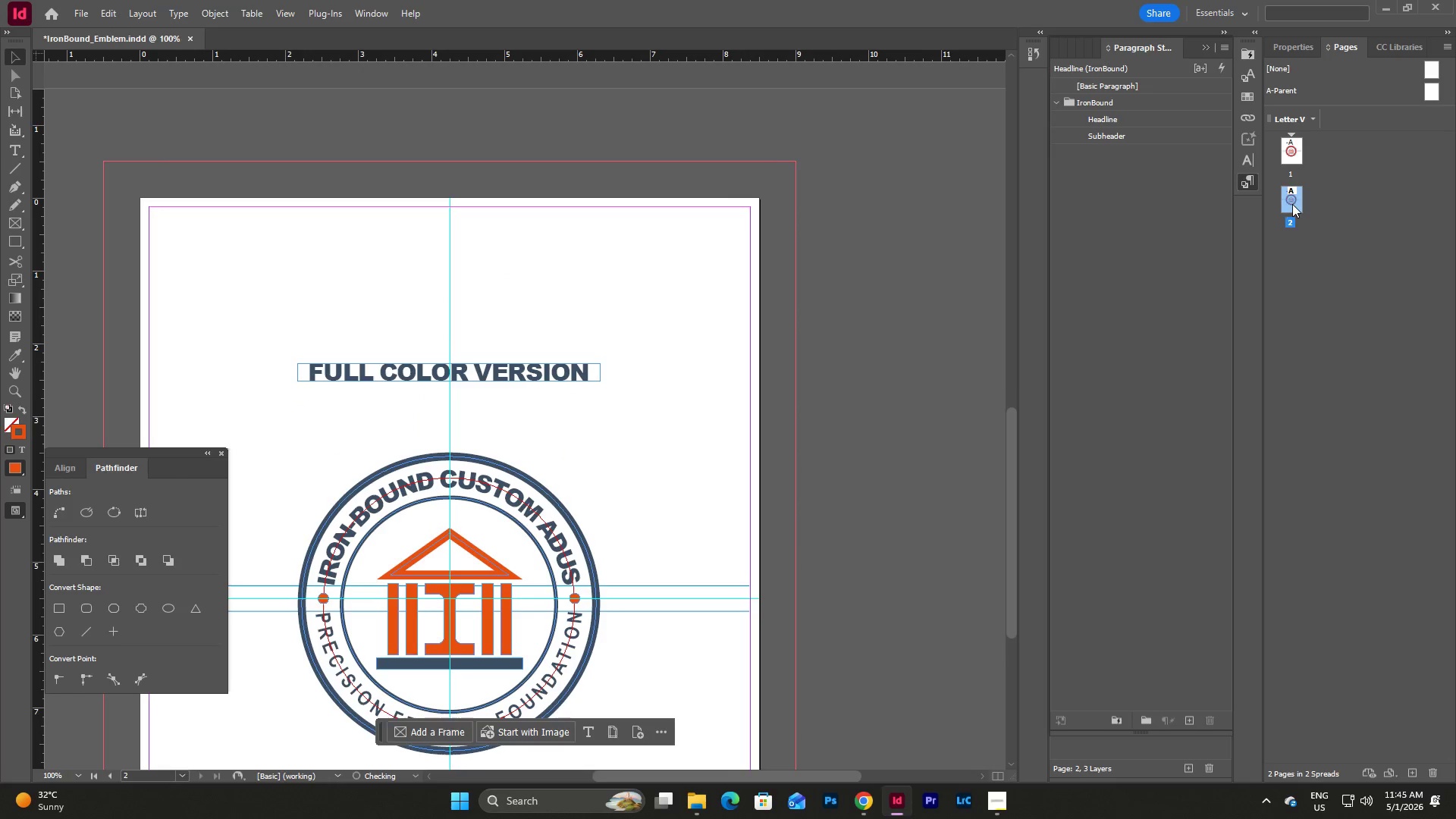 
right_click([1292, 204])
 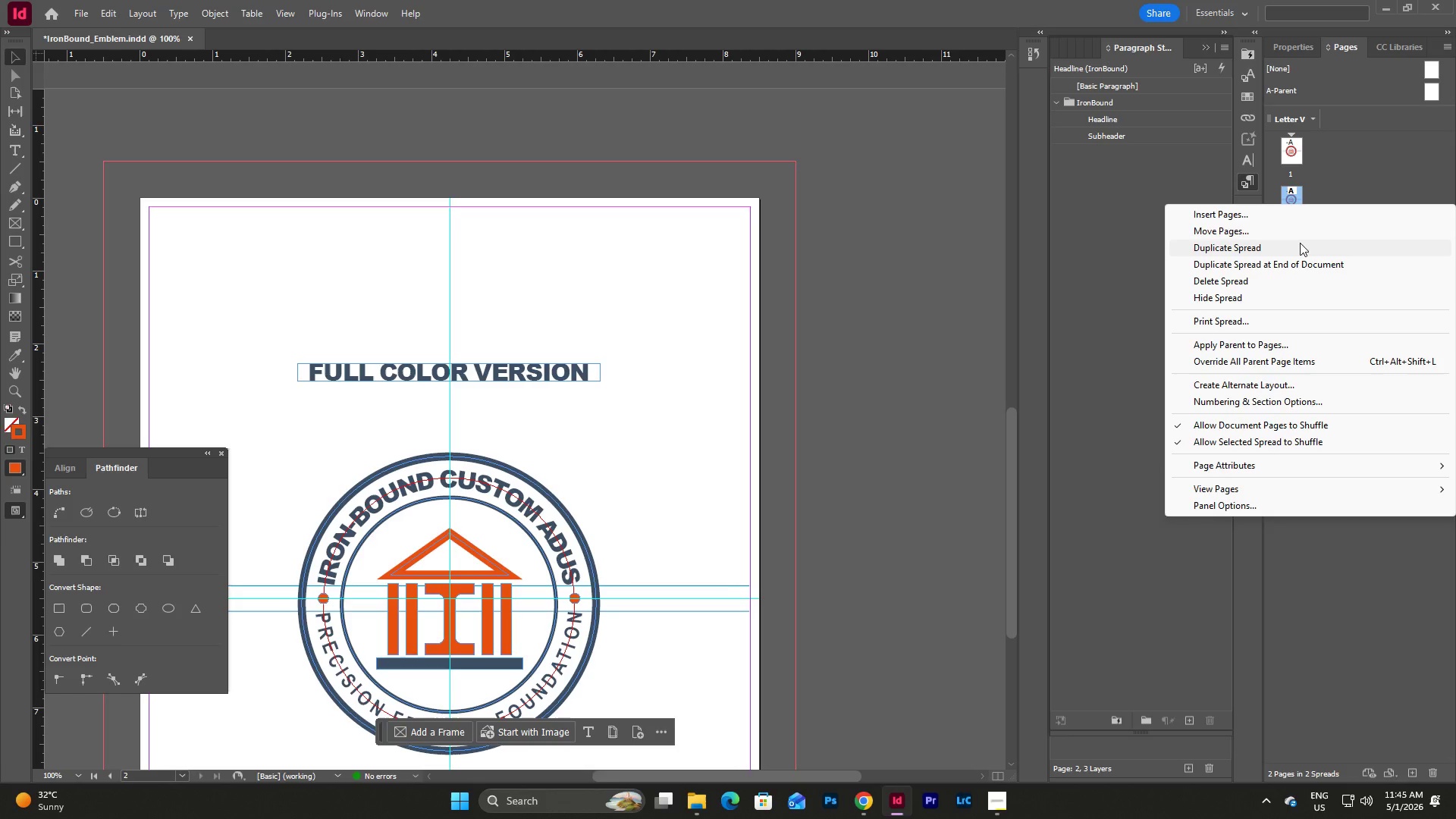 
left_click([1299, 246])
 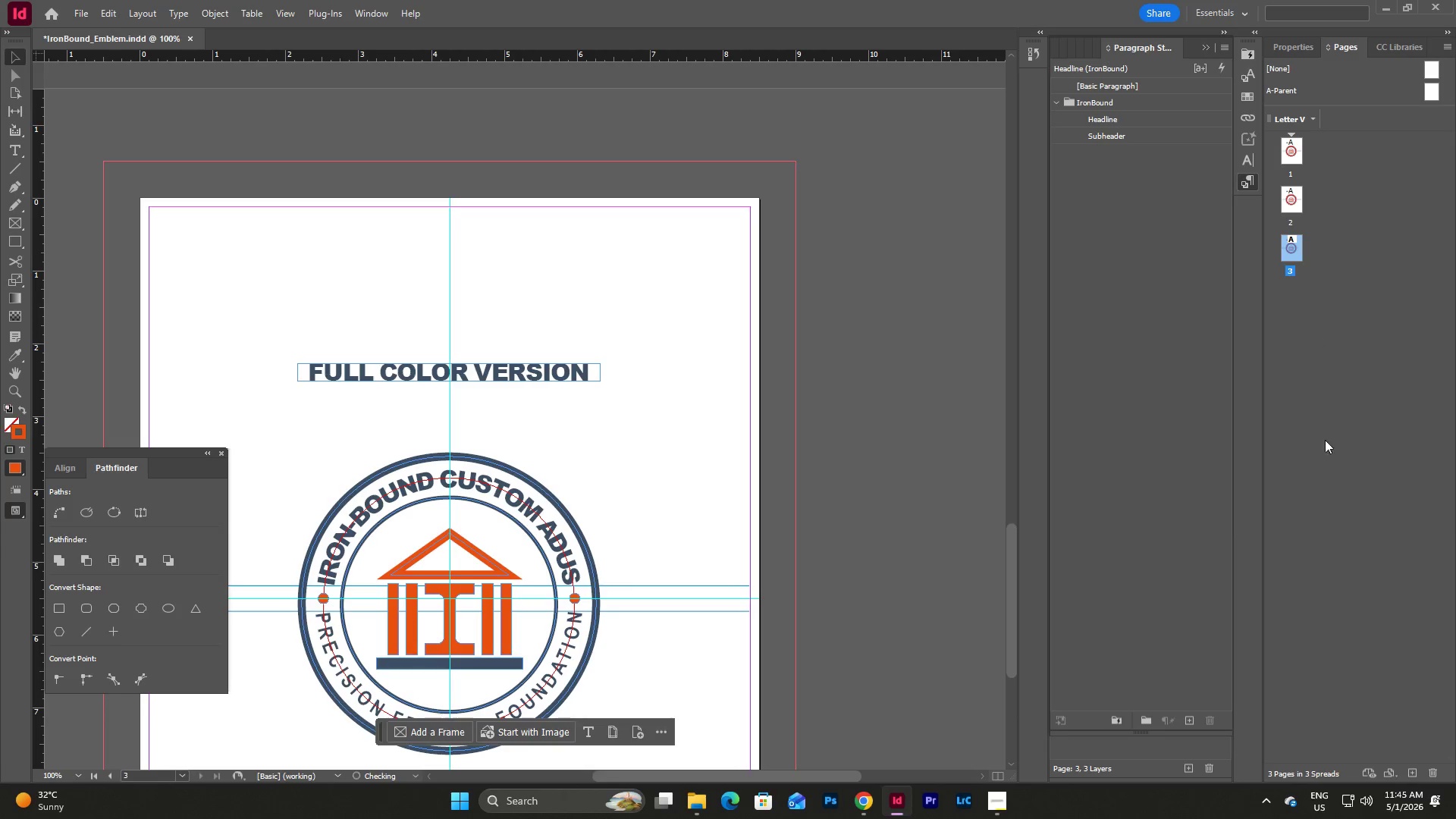 
left_click([1326, 454])